 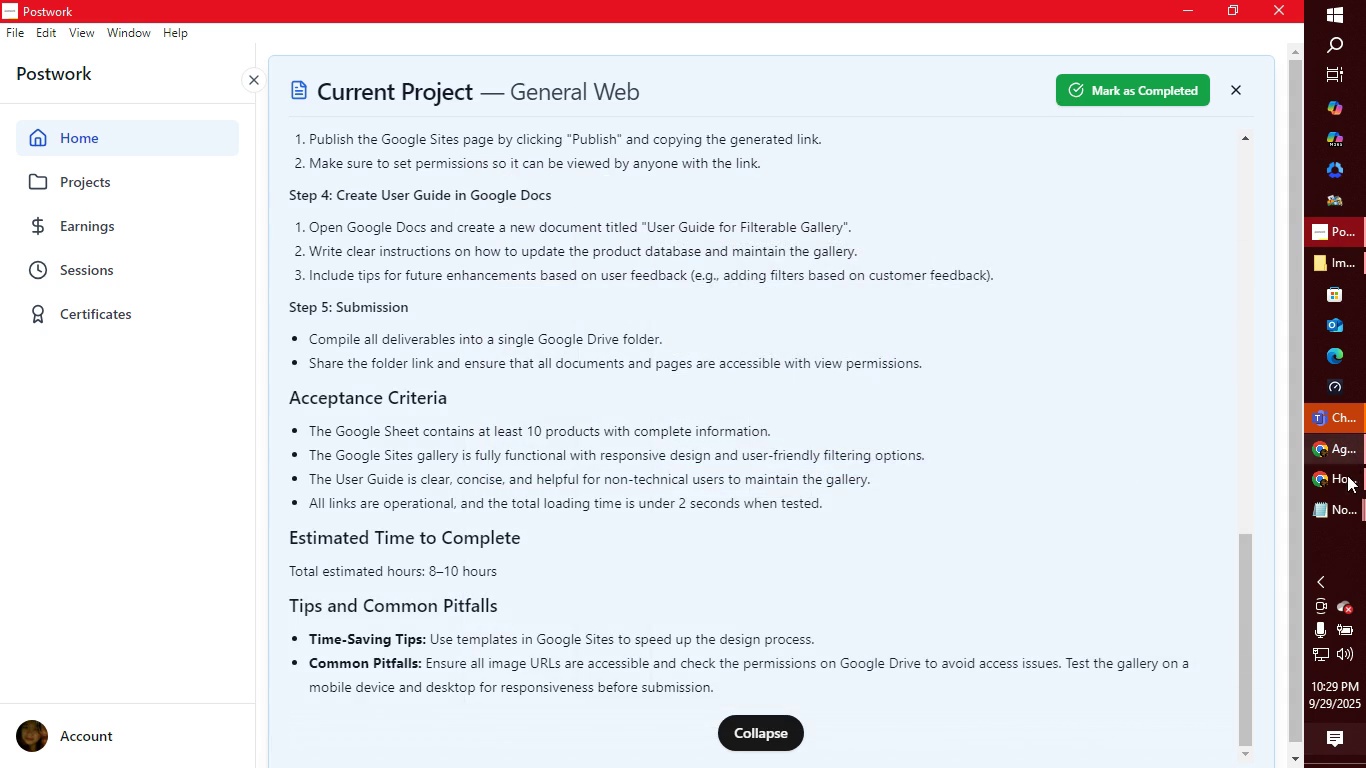 
left_click([1346, 481])
 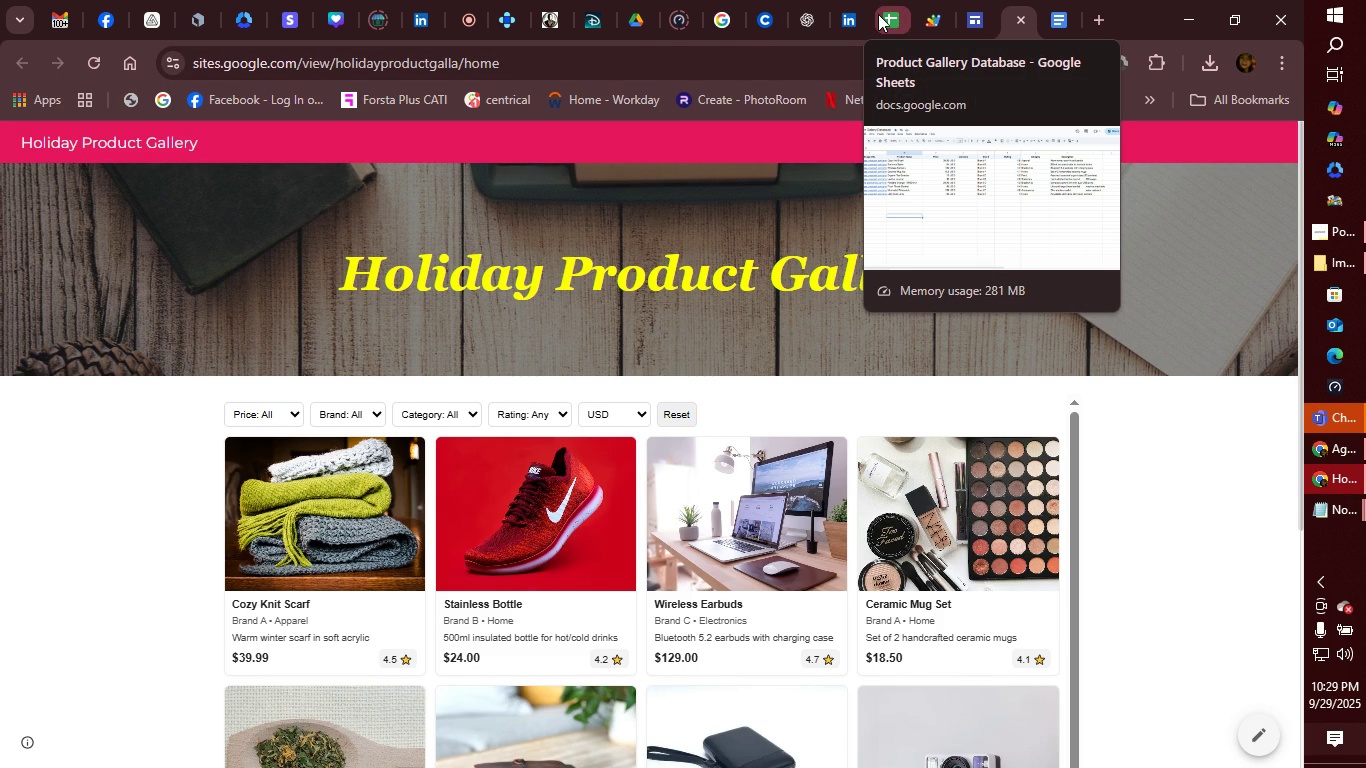 
wait(5.04)
 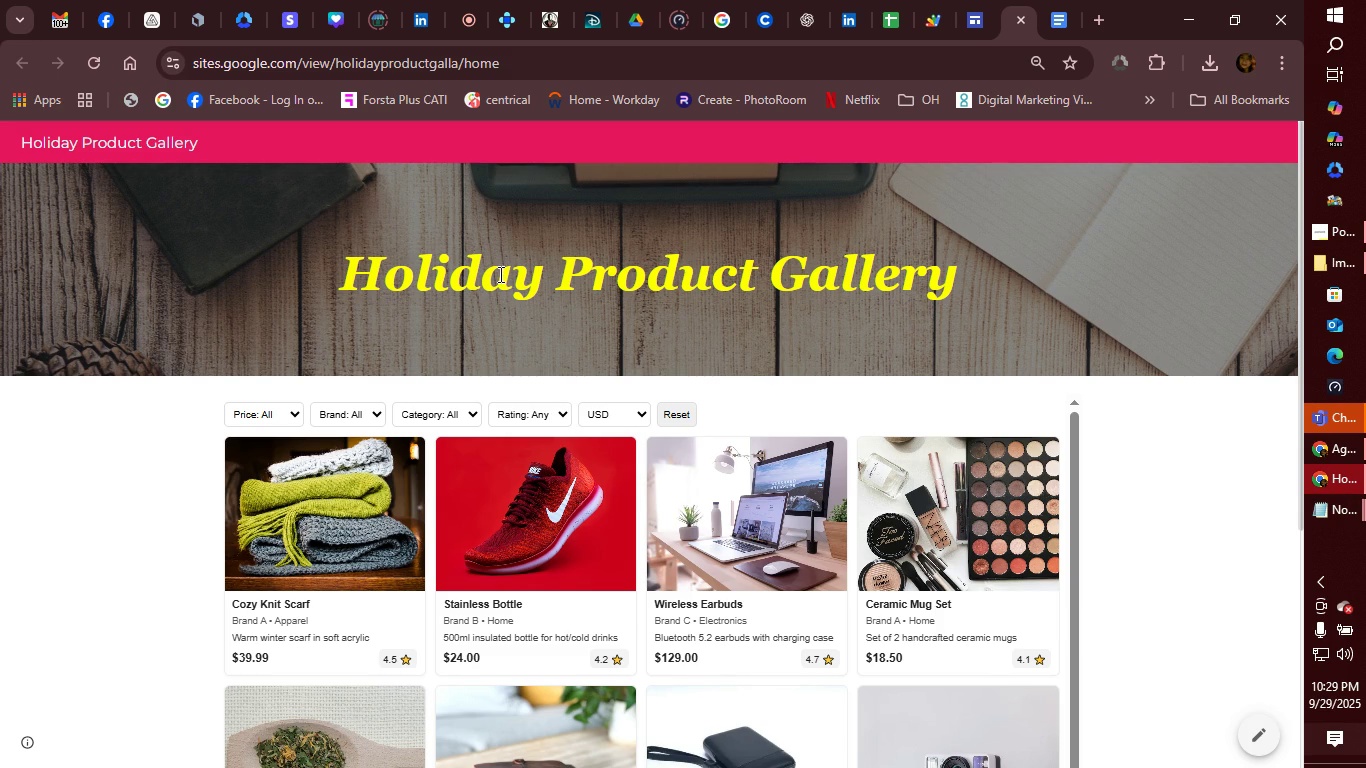 
left_click([633, 21])
 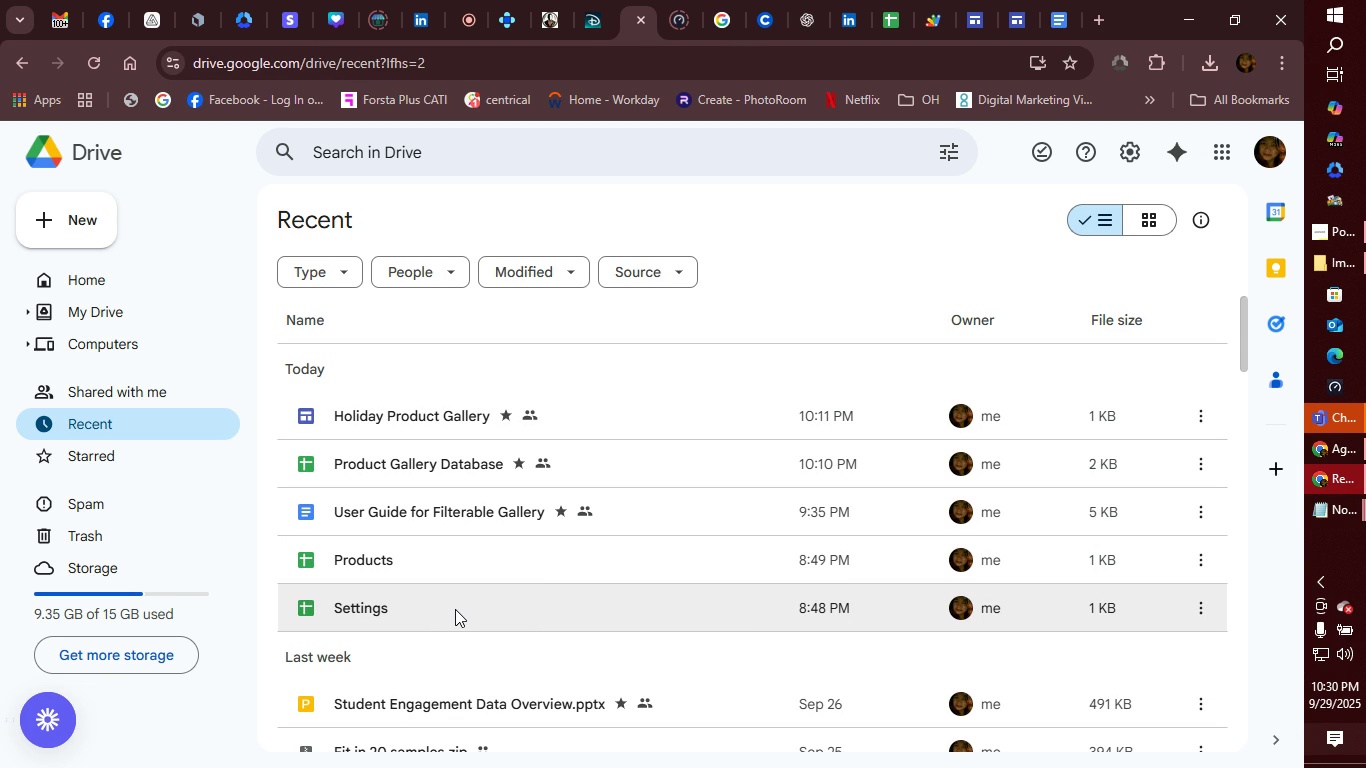 
wait(10.12)
 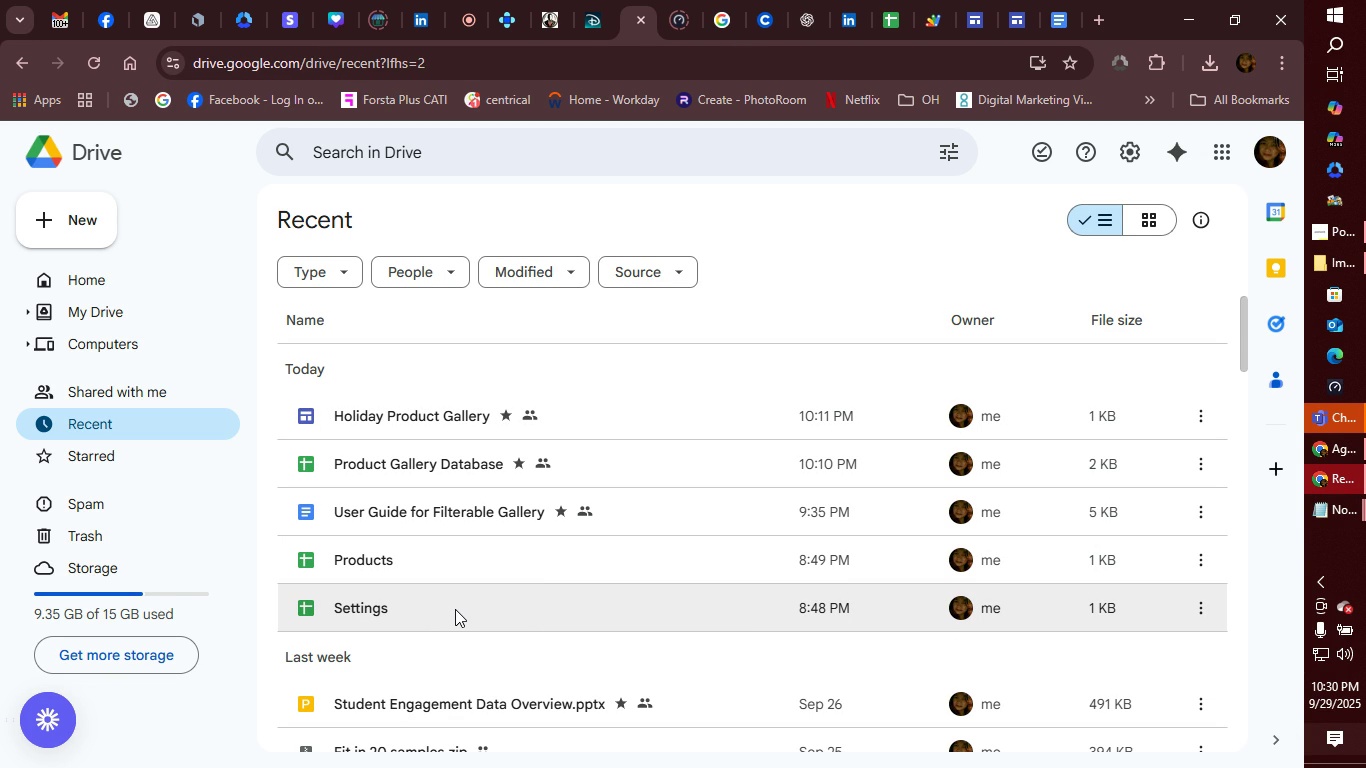 
left_click([80, 215])
 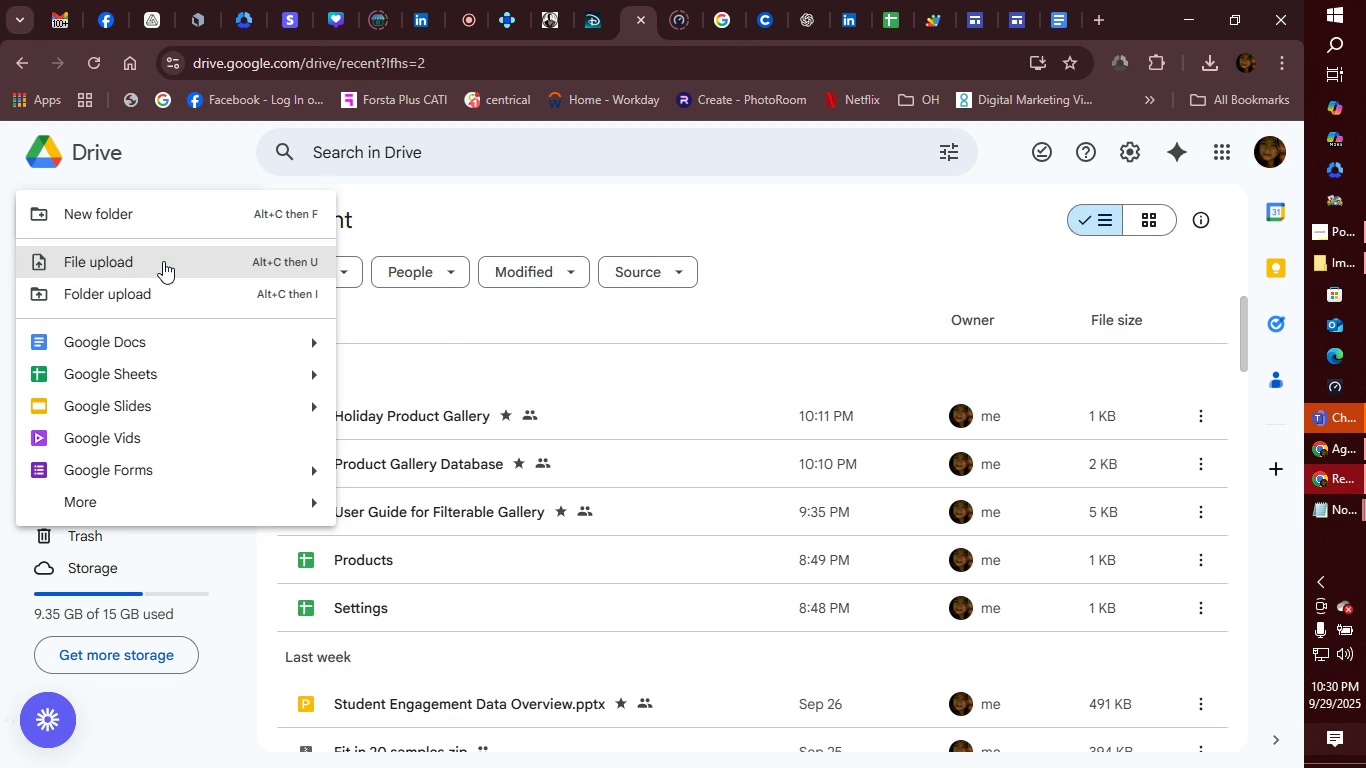 
left_click([163, 261])
 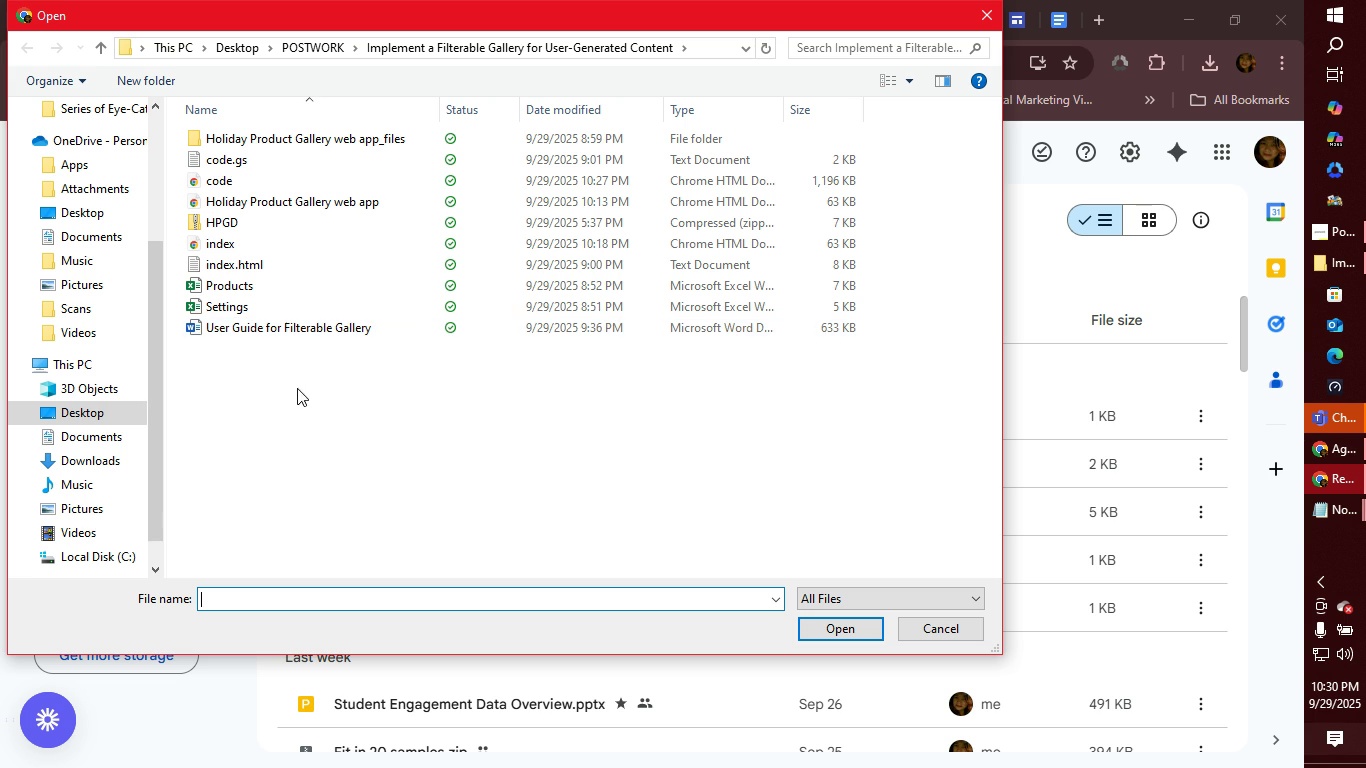 
wait(9.53)
 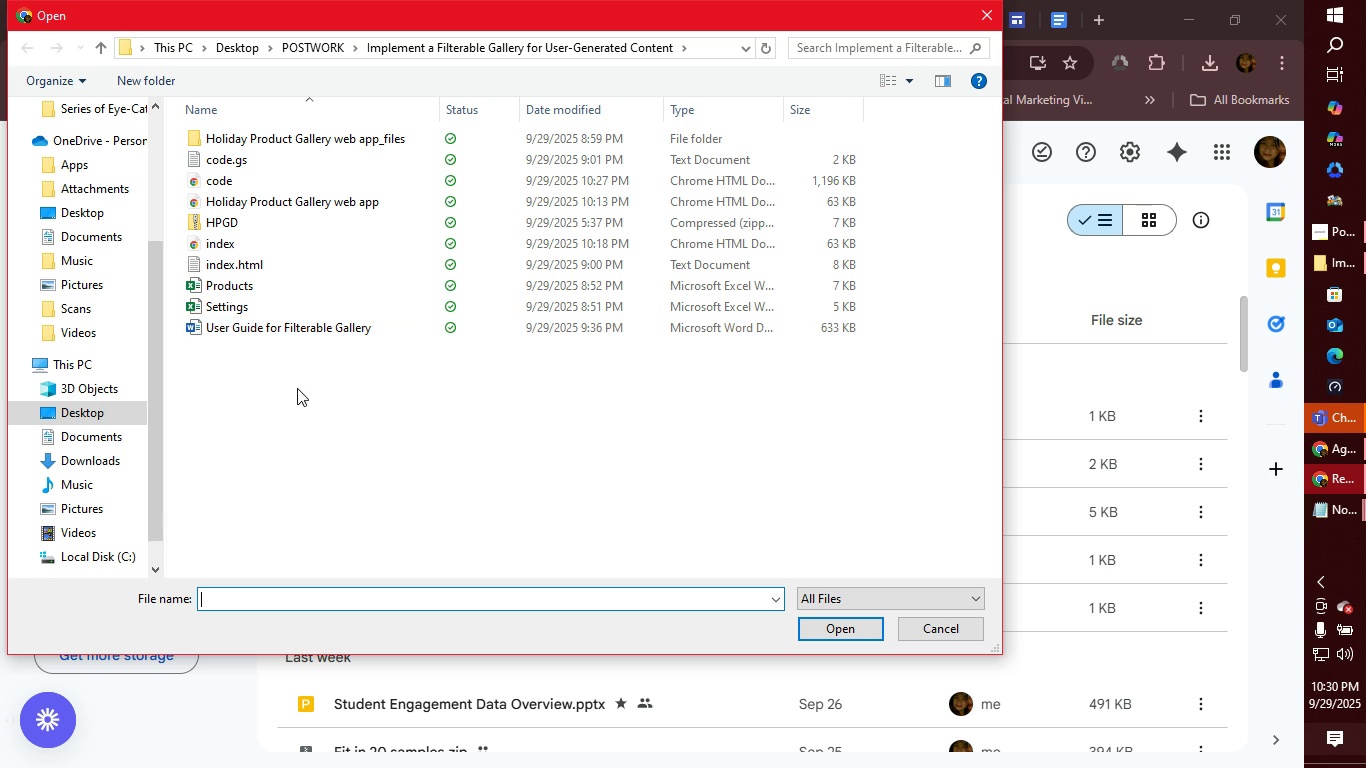 
left_click([242, 240])